 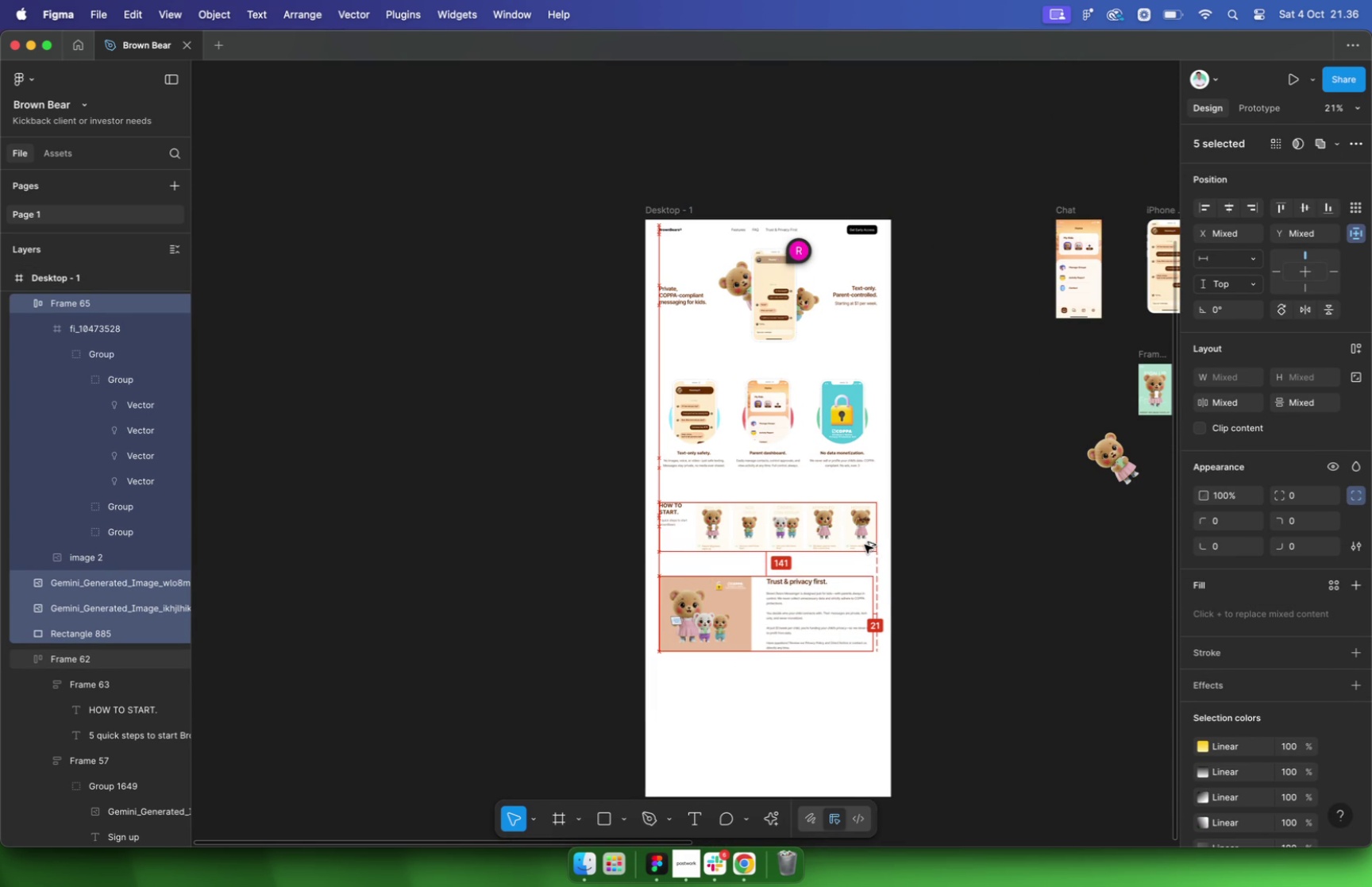 
key(Alt+Shift+ArrowDown)
 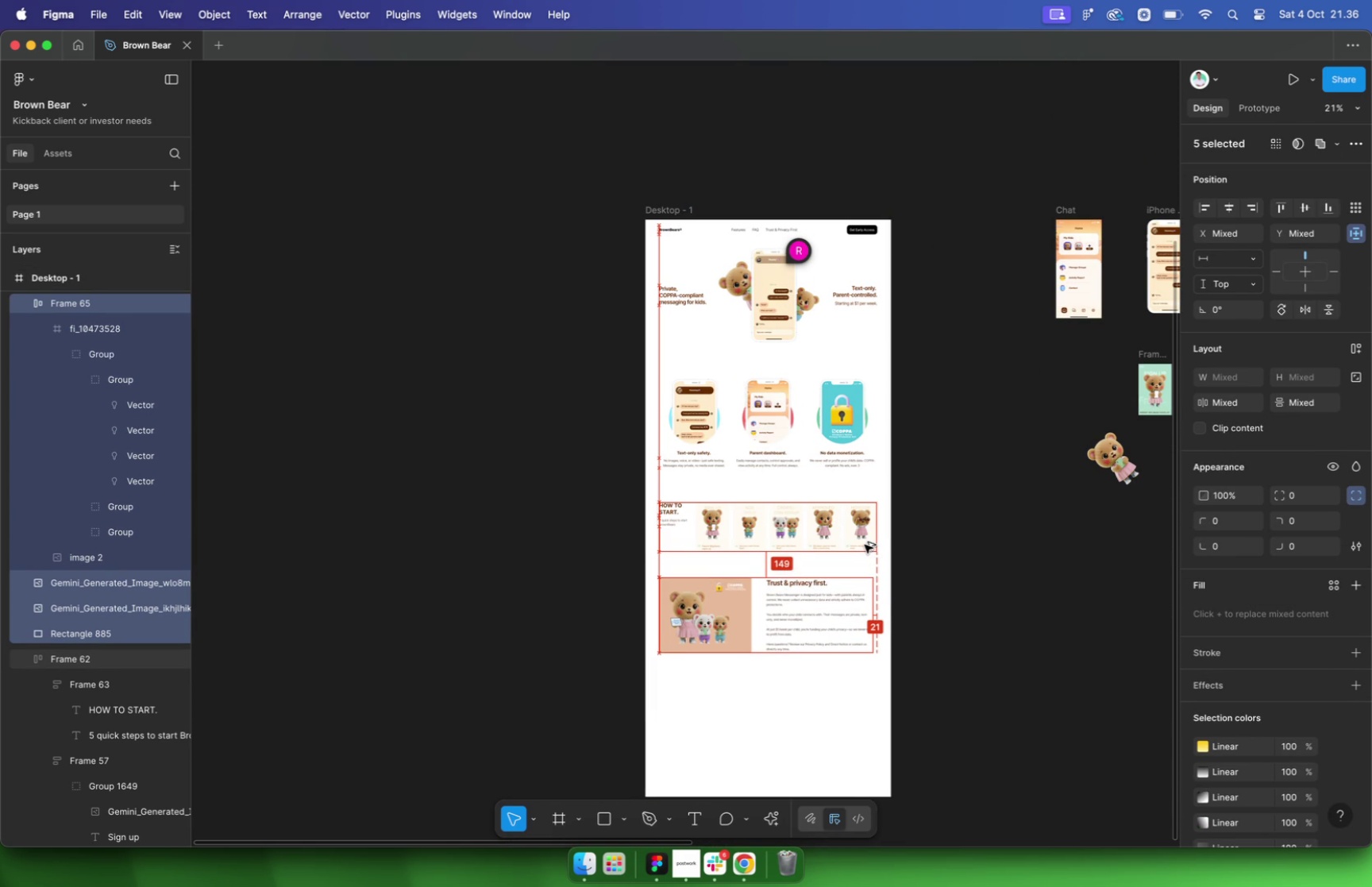 
key(Alt+Shift+ArrowDown)
 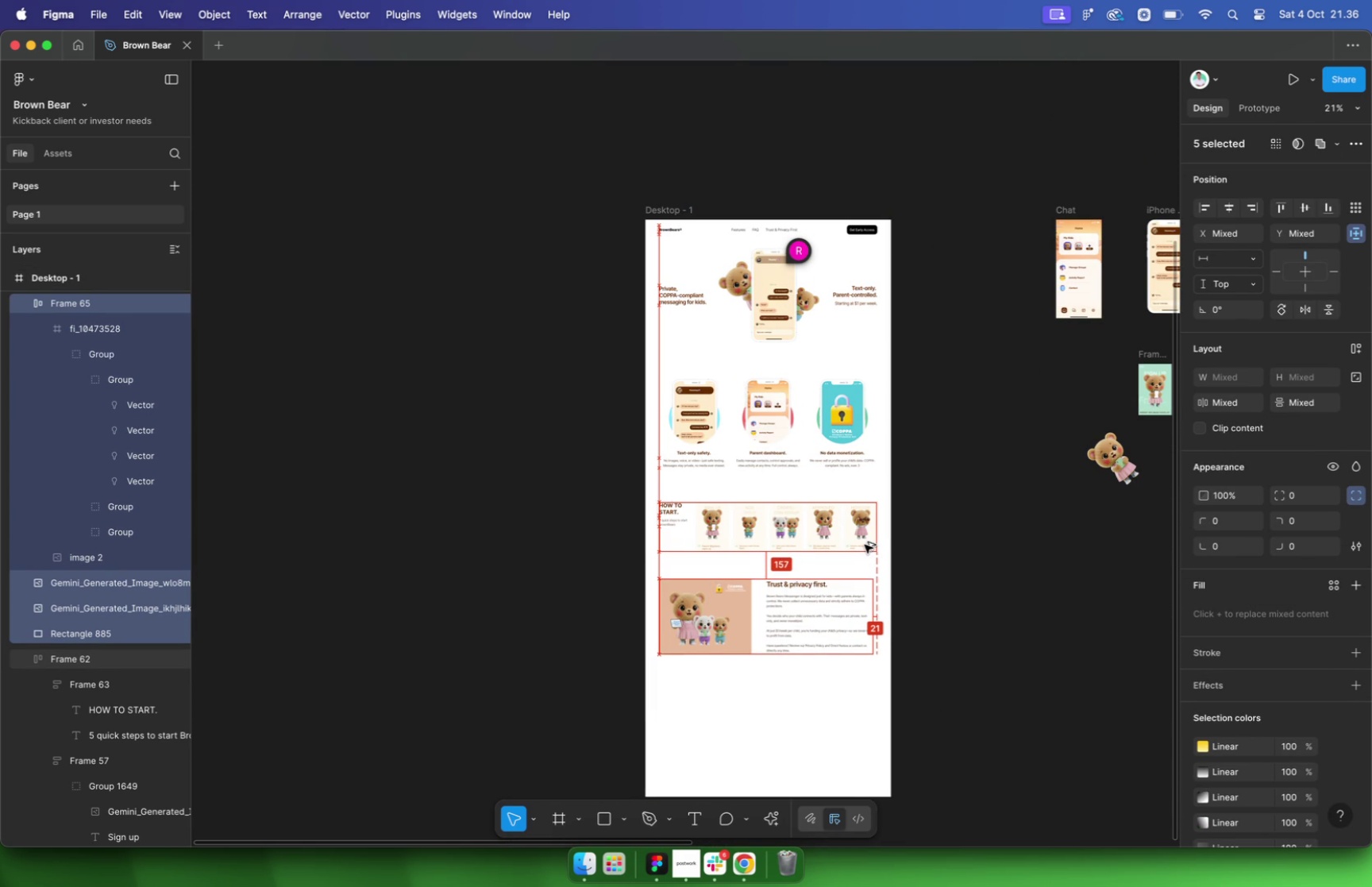 
key(Alt+Shift+ArrowDown)
 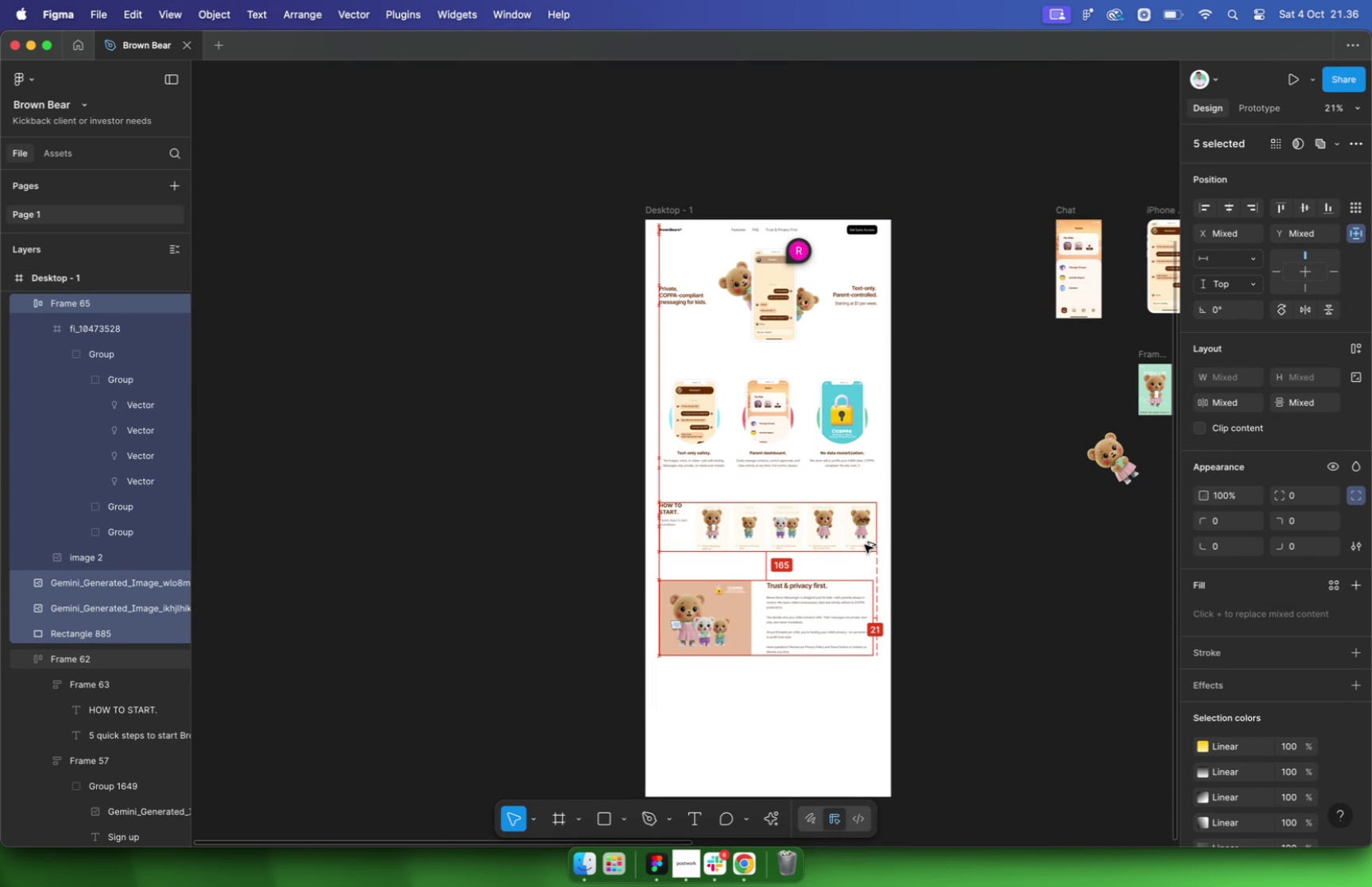 
key(Alt+Shift+ArrowDown)
 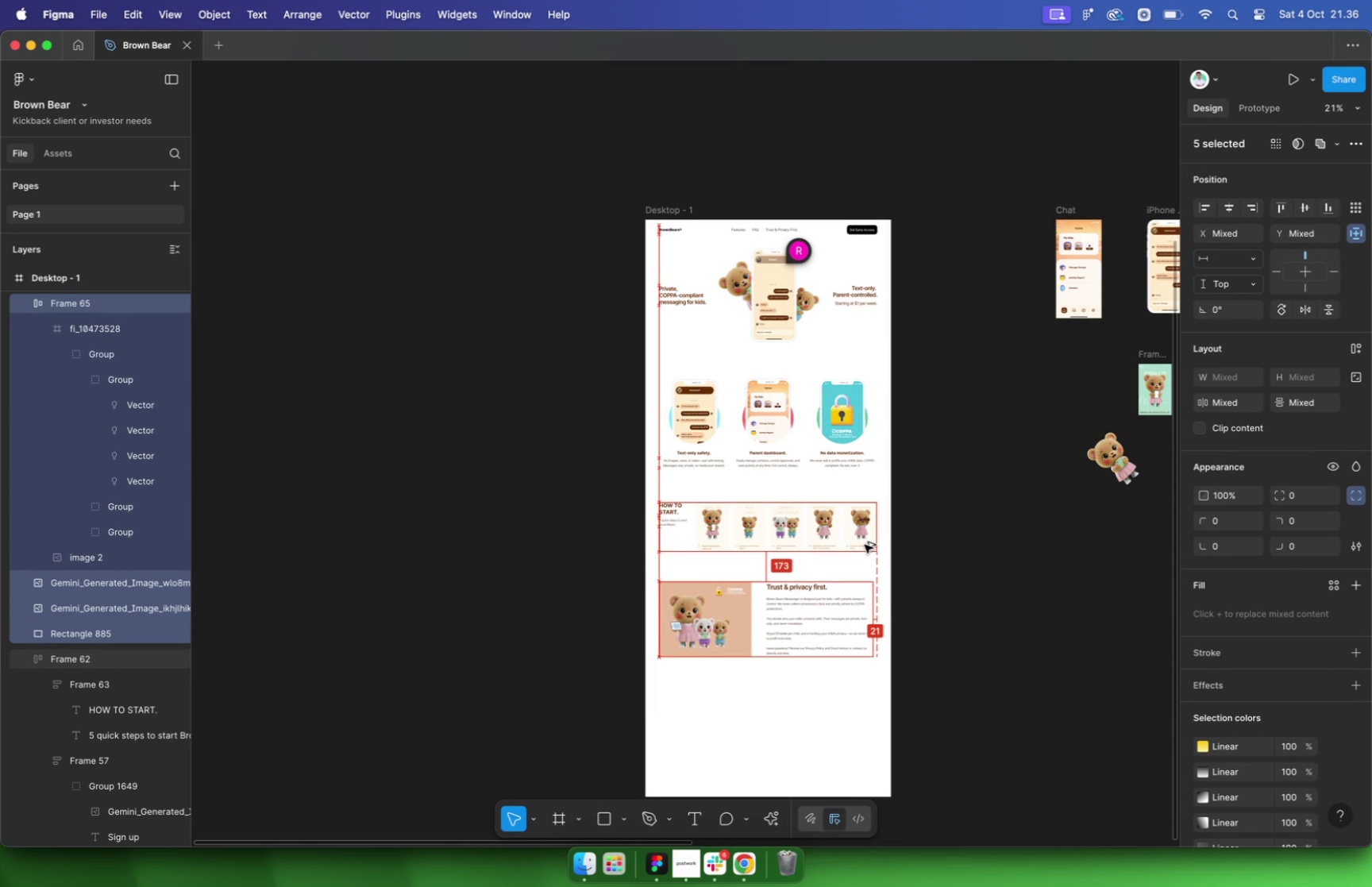 
key(Alt+Shift+ArrowDown)
 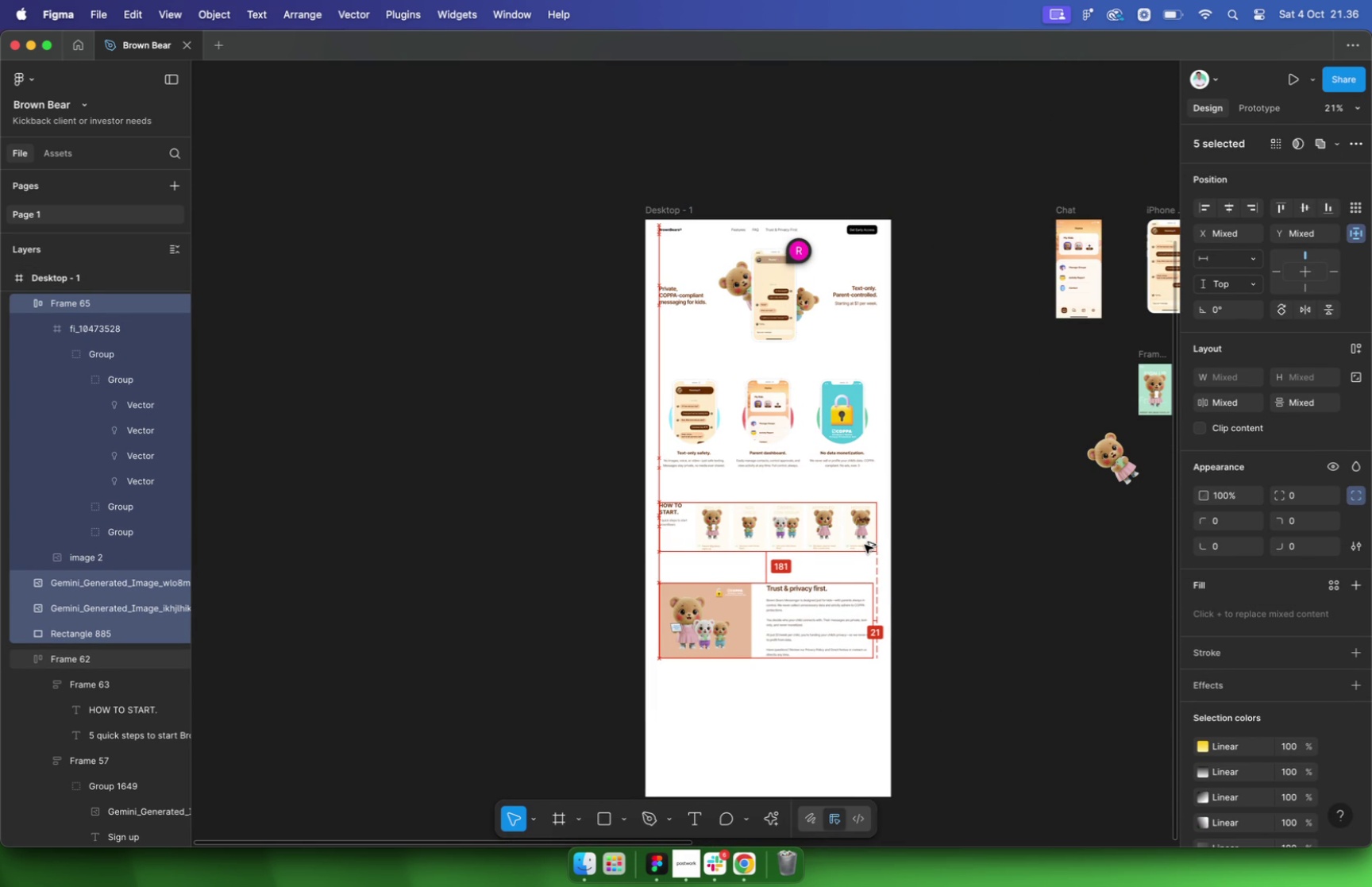 
key(Alt+Shift+ArrowDown)
 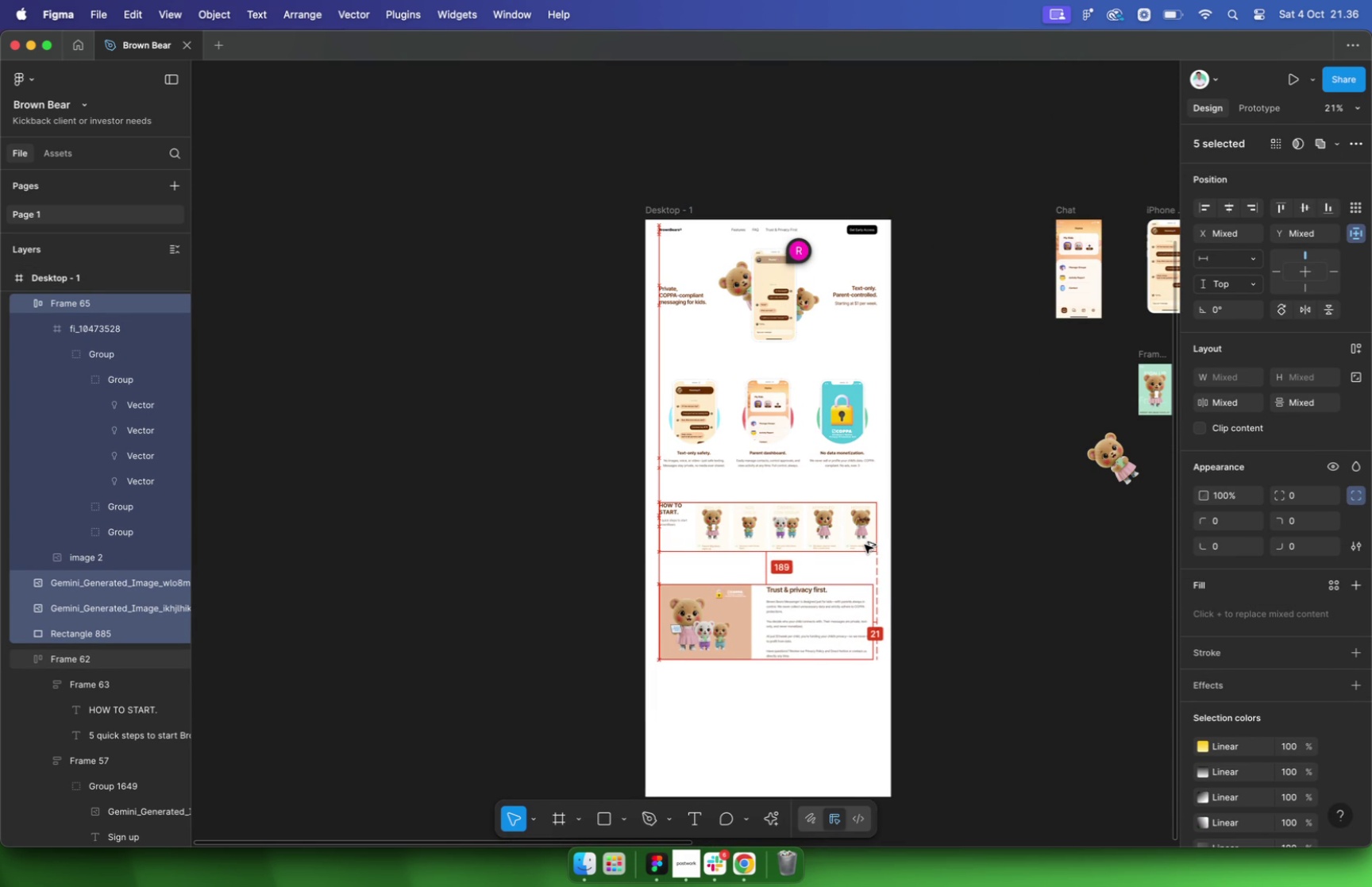 
key(Alt+Shift+ArrowDown)
 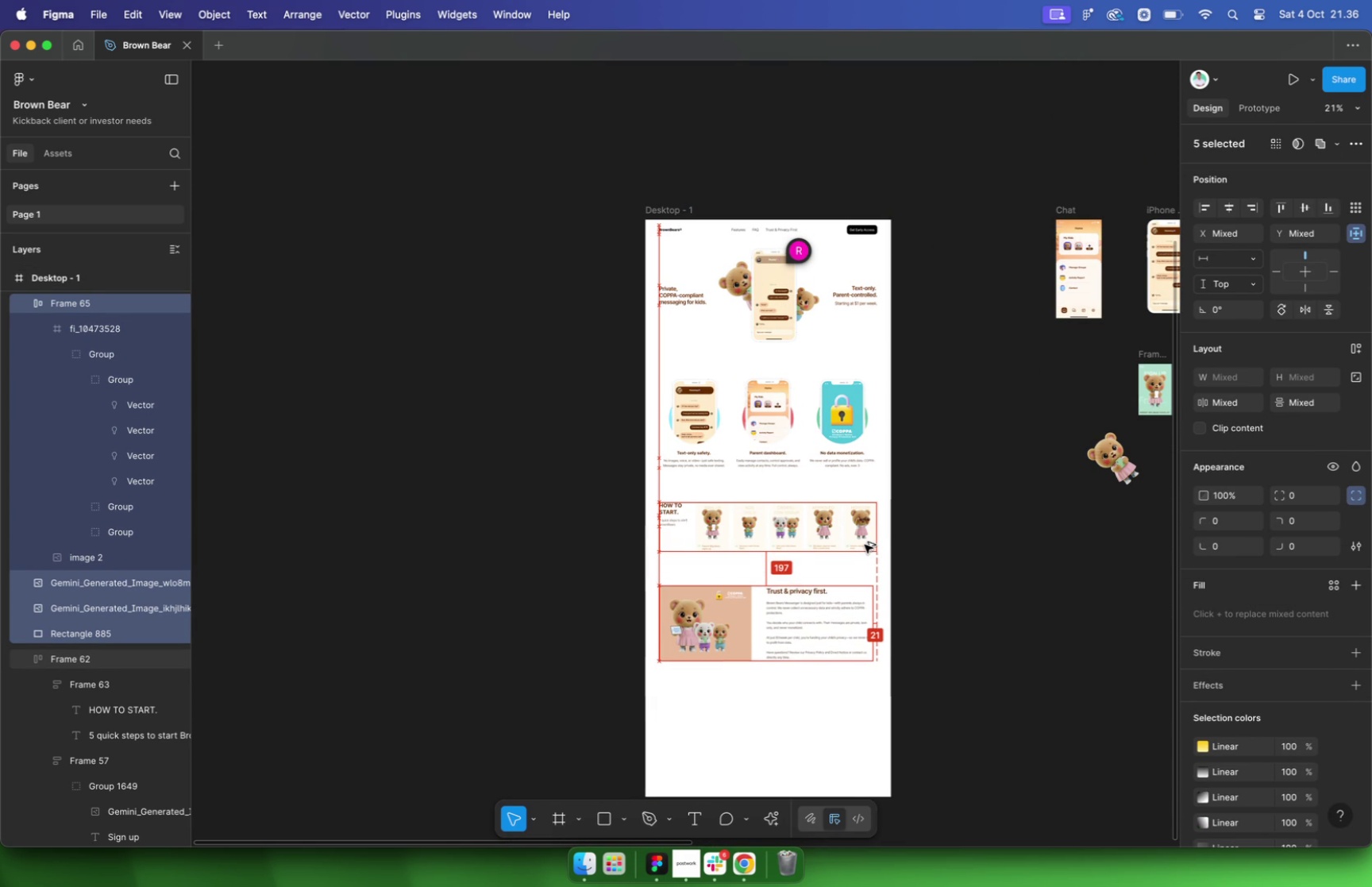 
key(Alt+Shift+ArrowDown)
 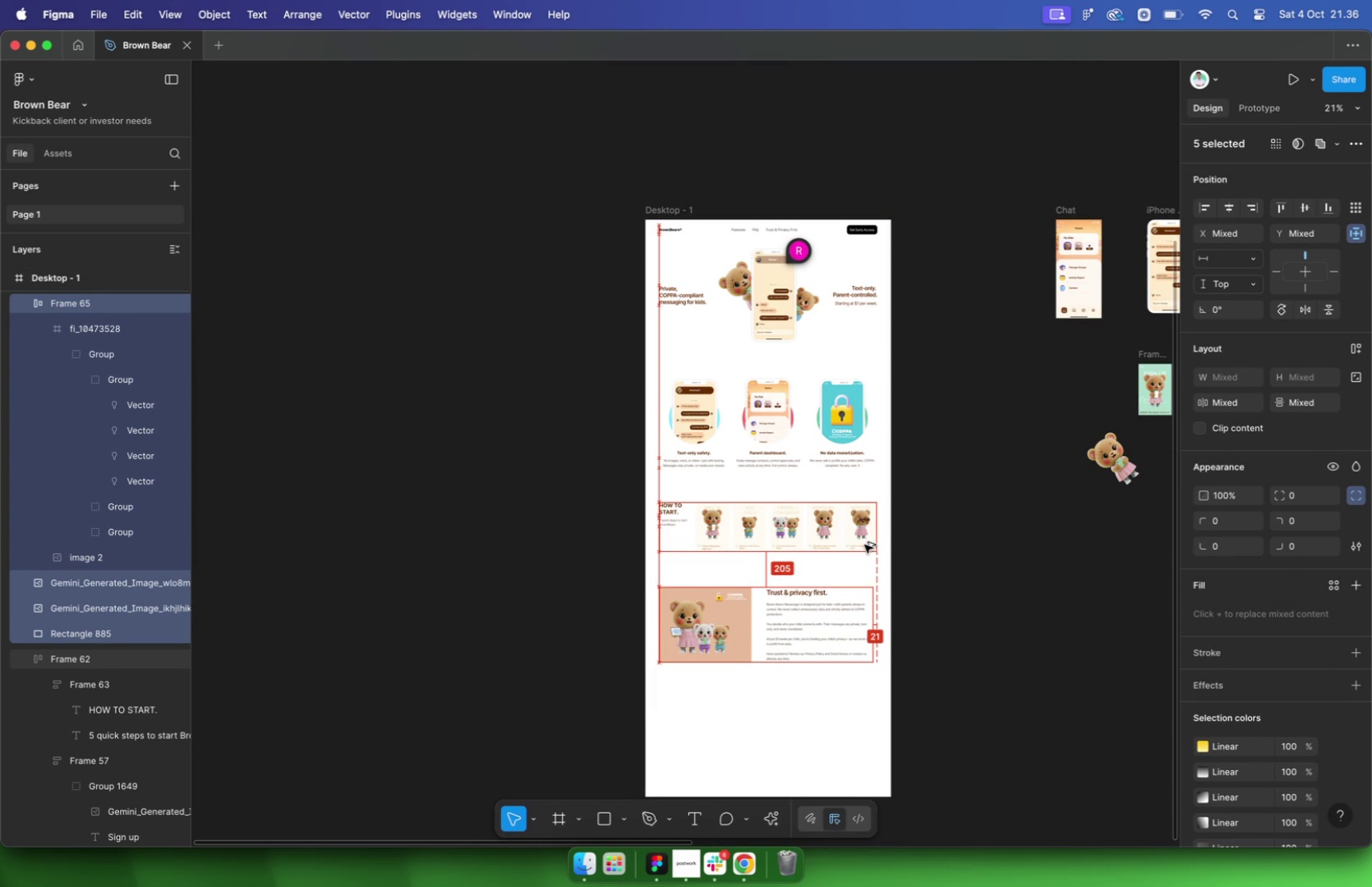 
key(Alt+Shift+ArrowDown)
 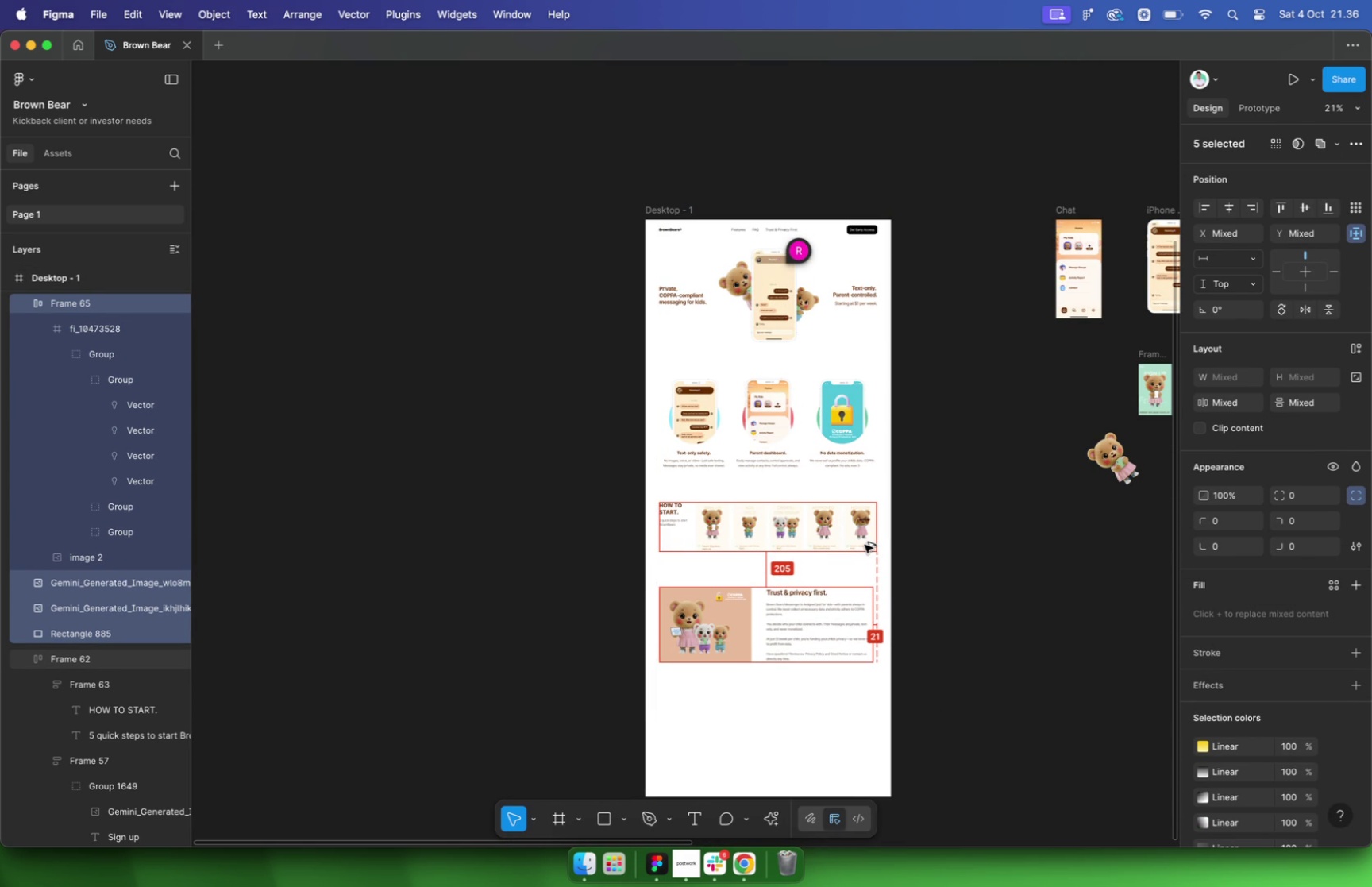 
key(Alt+ArrowUp)
 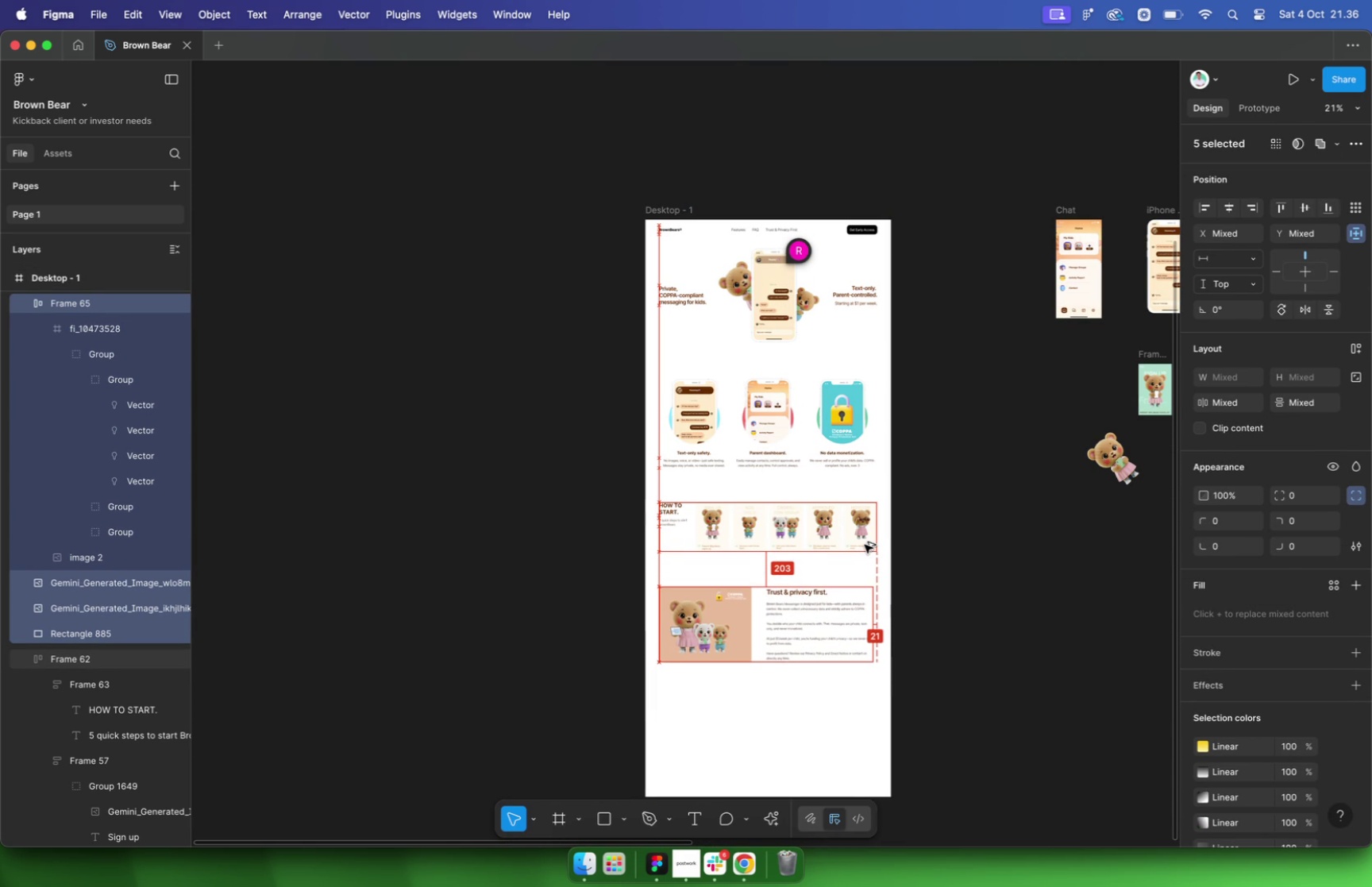 
key(Alt+ArrowUp)
 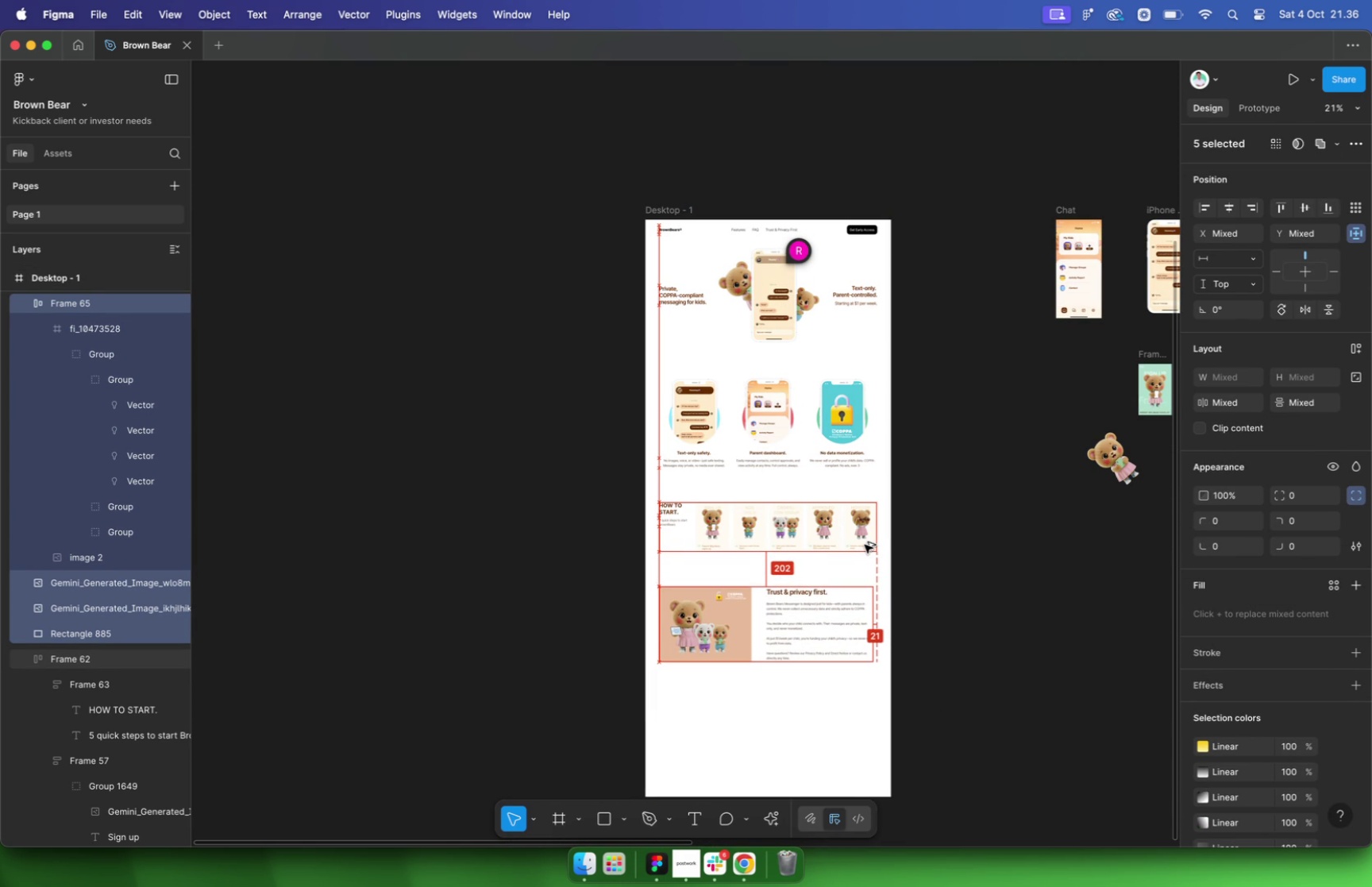 
key(Alt+ArrowUp)
 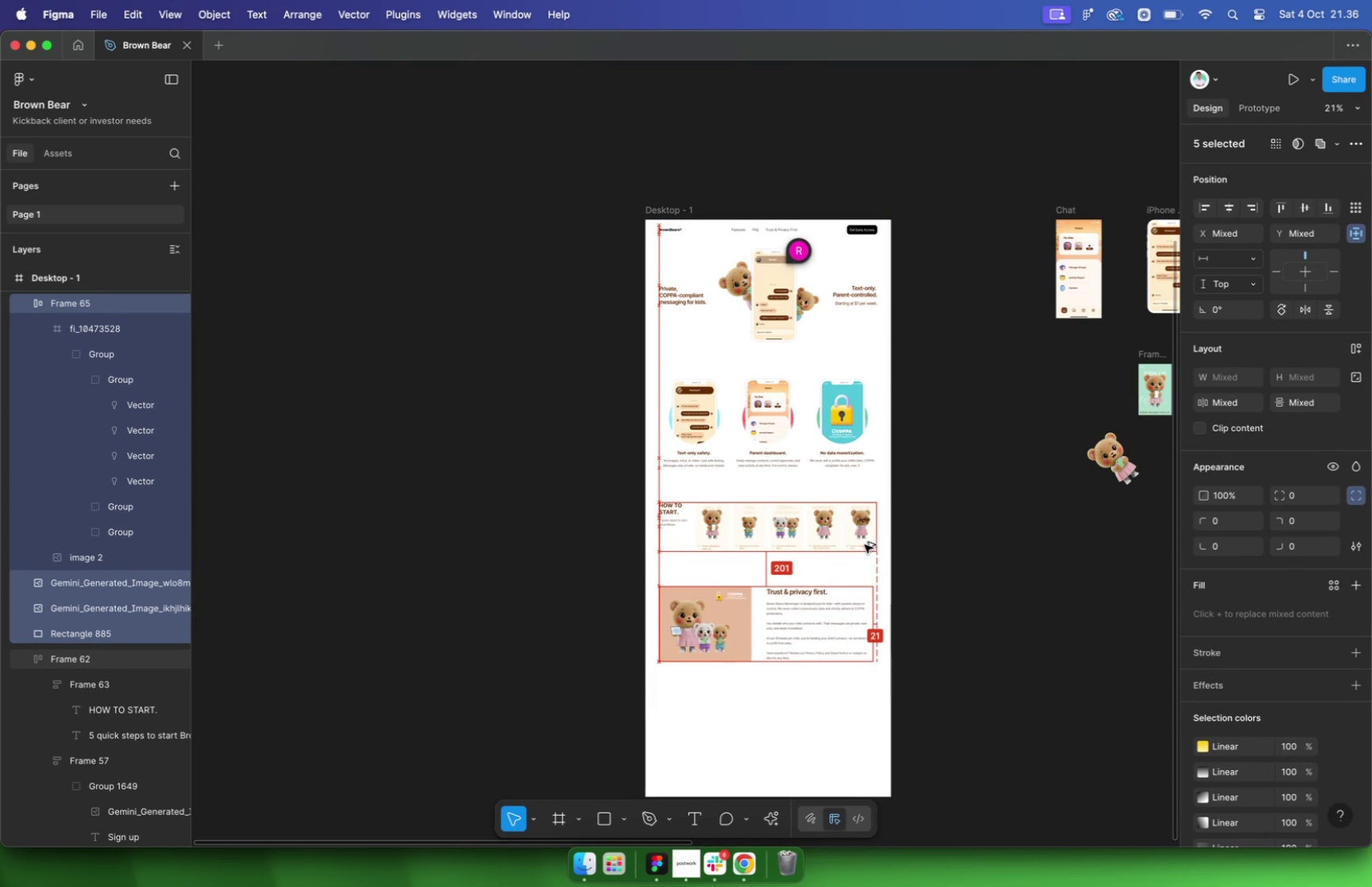 
key(Alt+ArrowUp)
 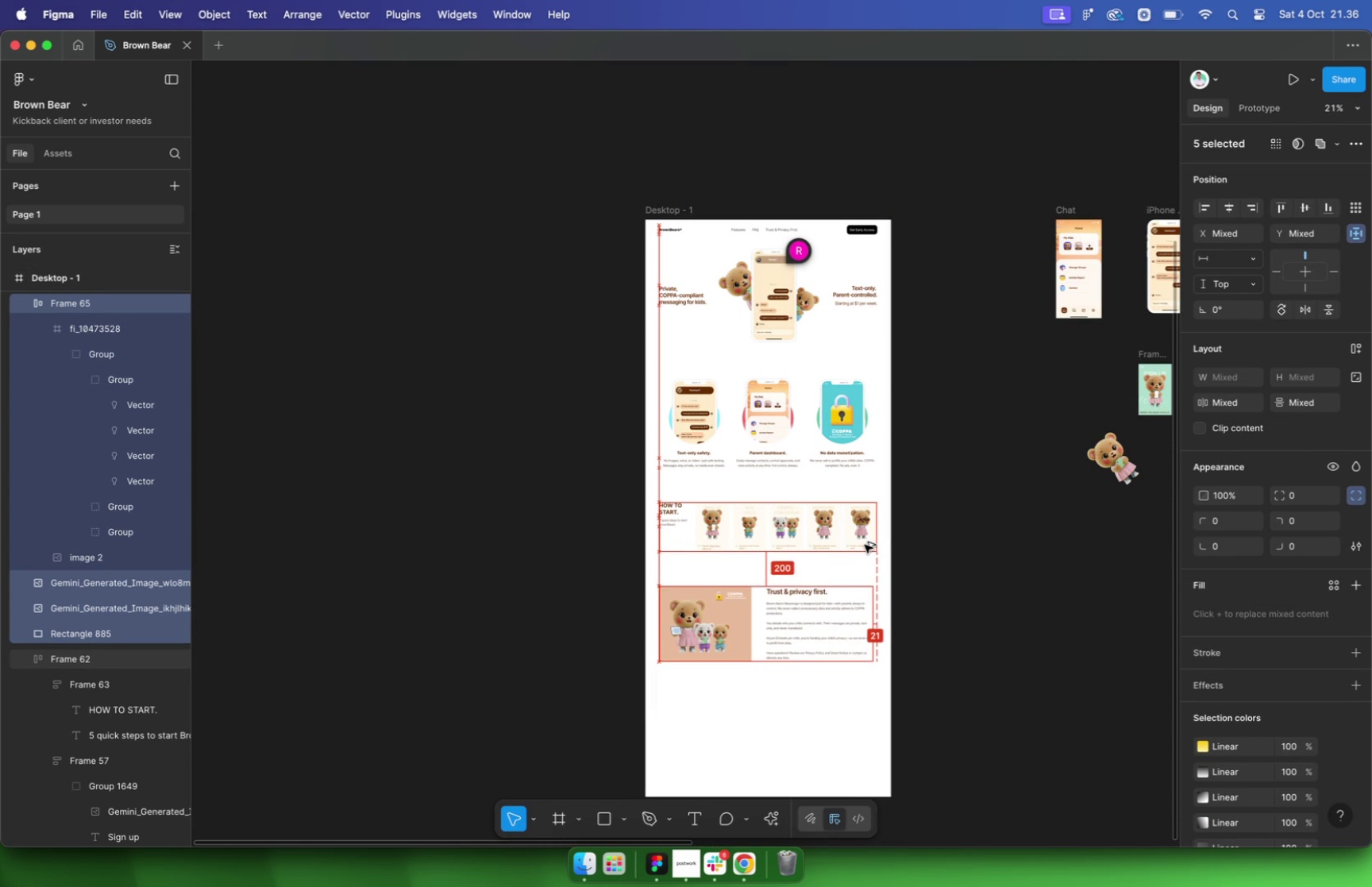 
key(Alt+ArrowUp)